 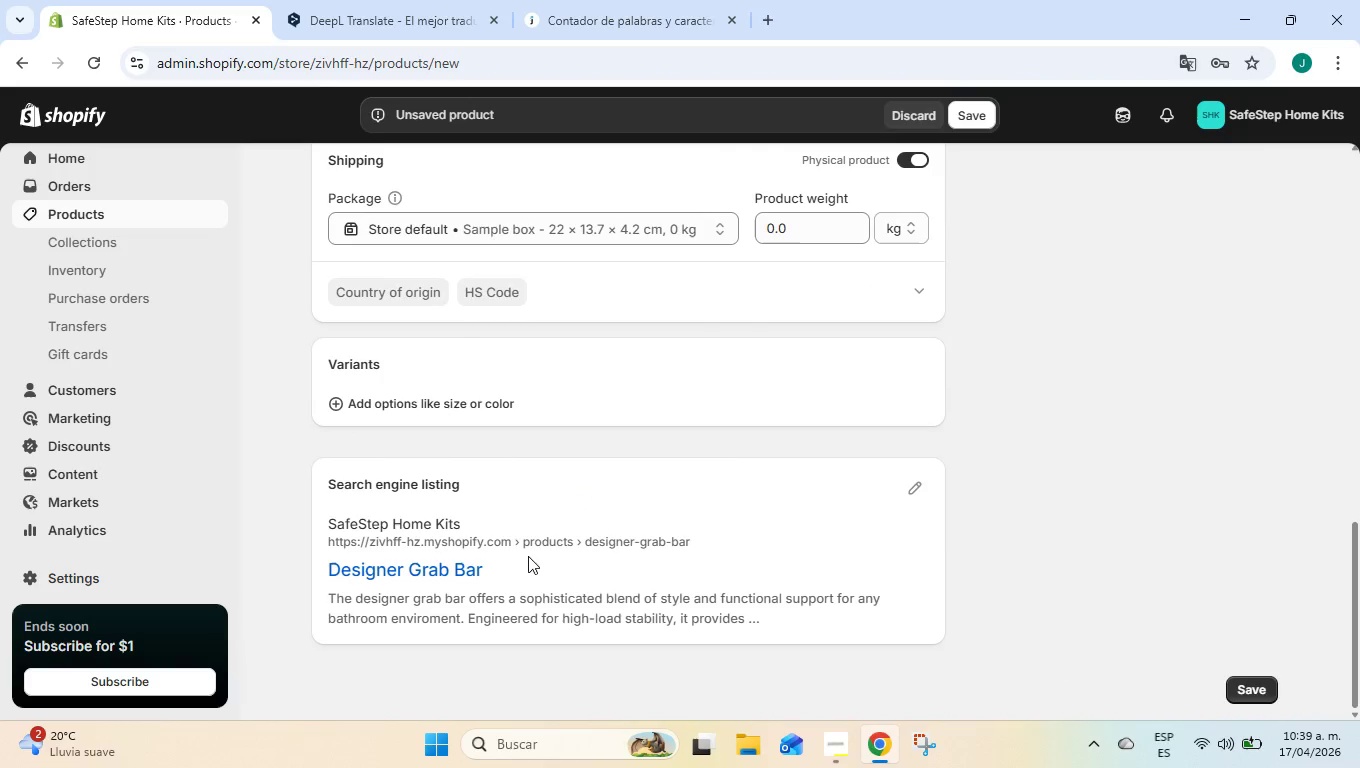 
left_click([916, 478])
 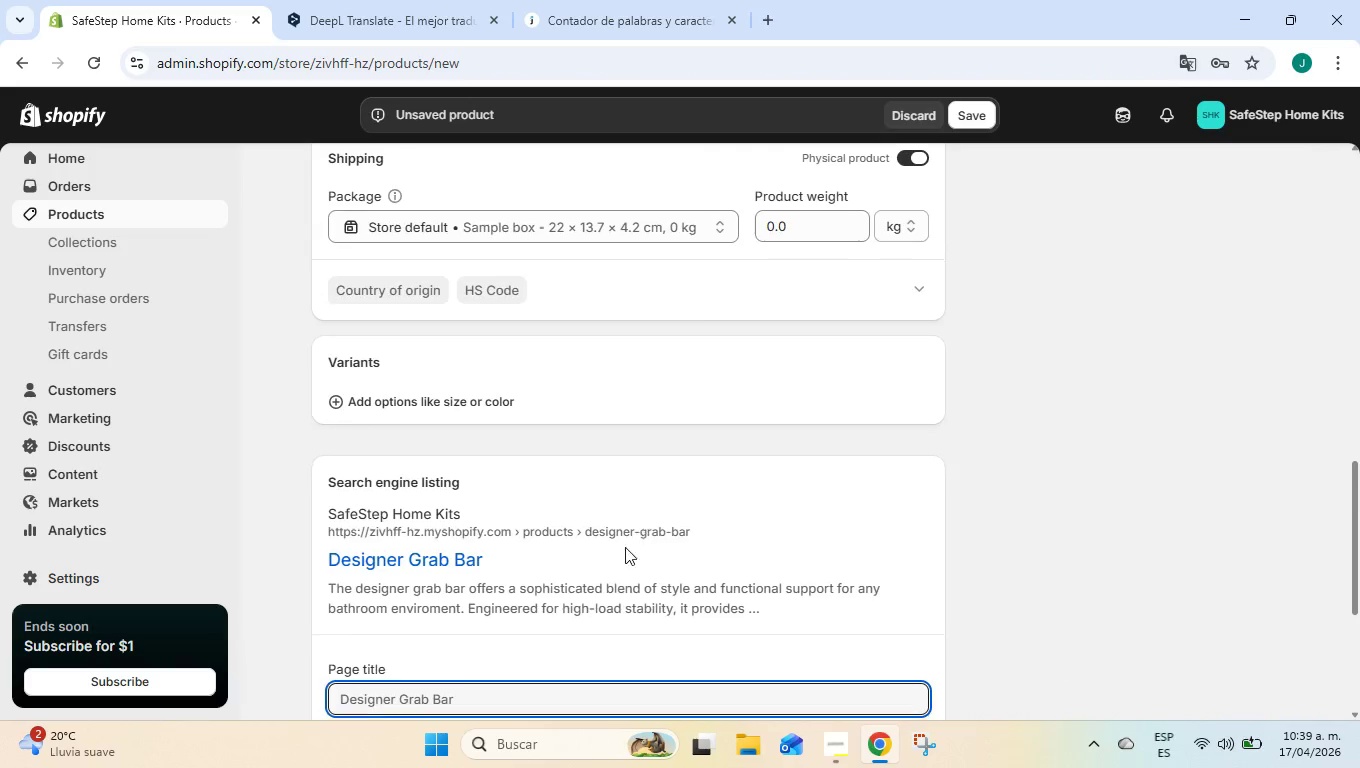 
scroll: coordinate [622, 549], scroll_direction: down, amount: 3.0
 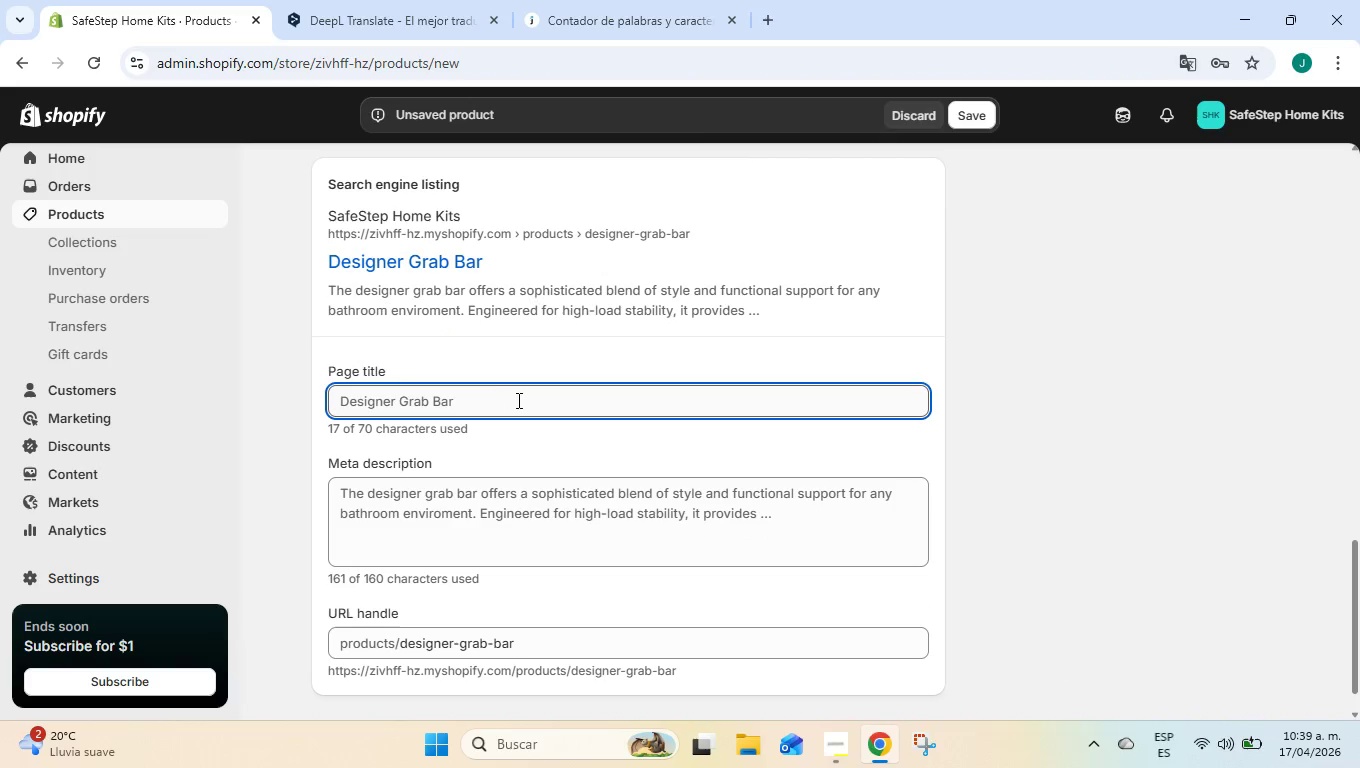 
left_click([519, 399])
 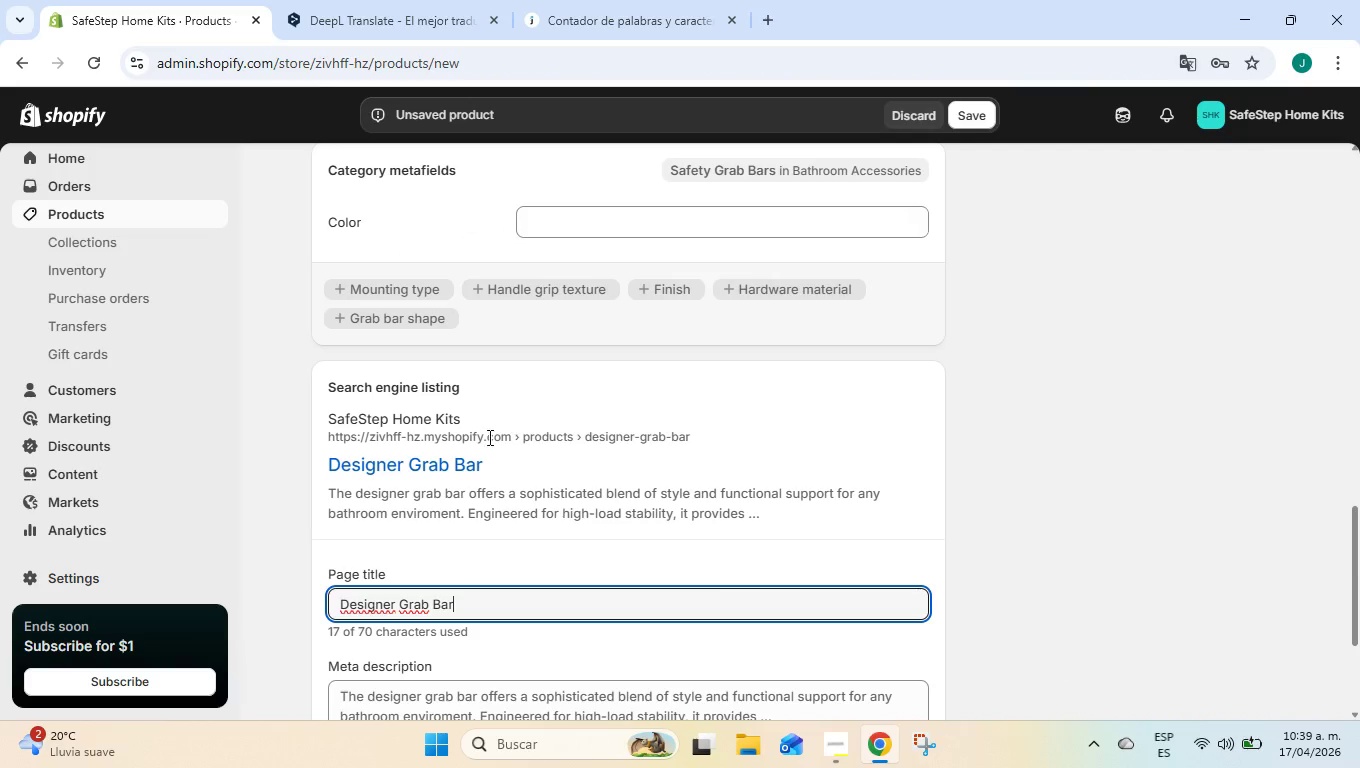 
scroll: coordinate [475, 527], scroll_direction: down, amount: 3.0
 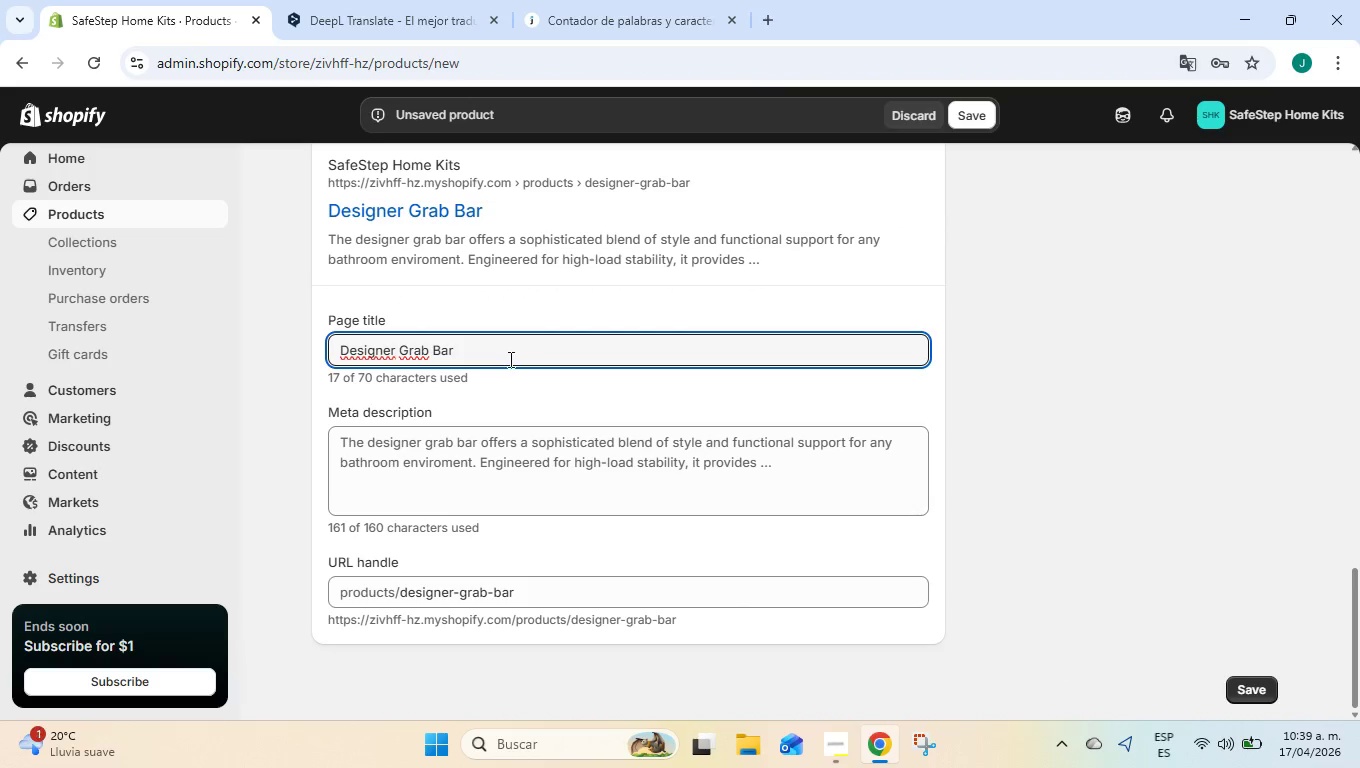 
left_click_drag(start_coordinate=[502, 359], to_coordinate=[305, 341])
 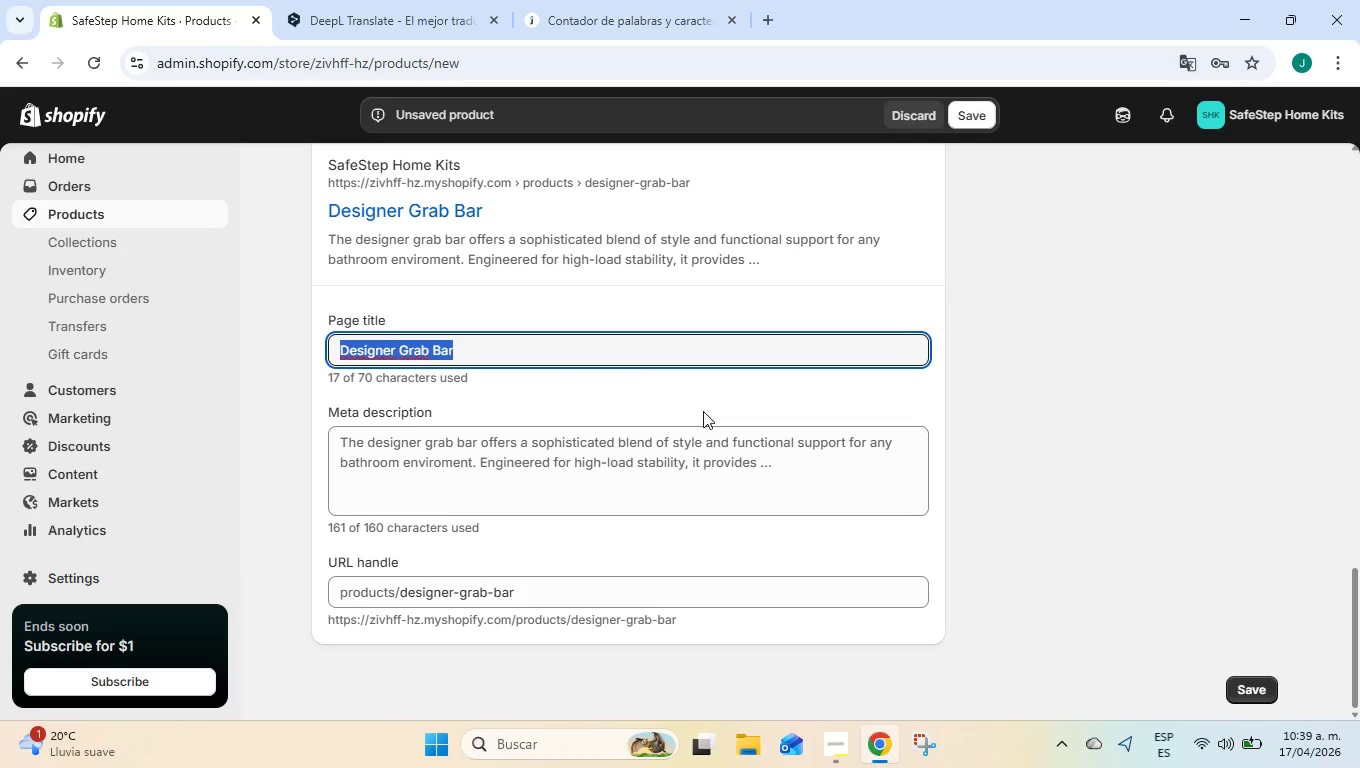 
key(Backspace)
type(Door Sill T)
key(Backspace)
type(Ramp Kit l ADA Complaint The)
key(Backspace)
type(re)
 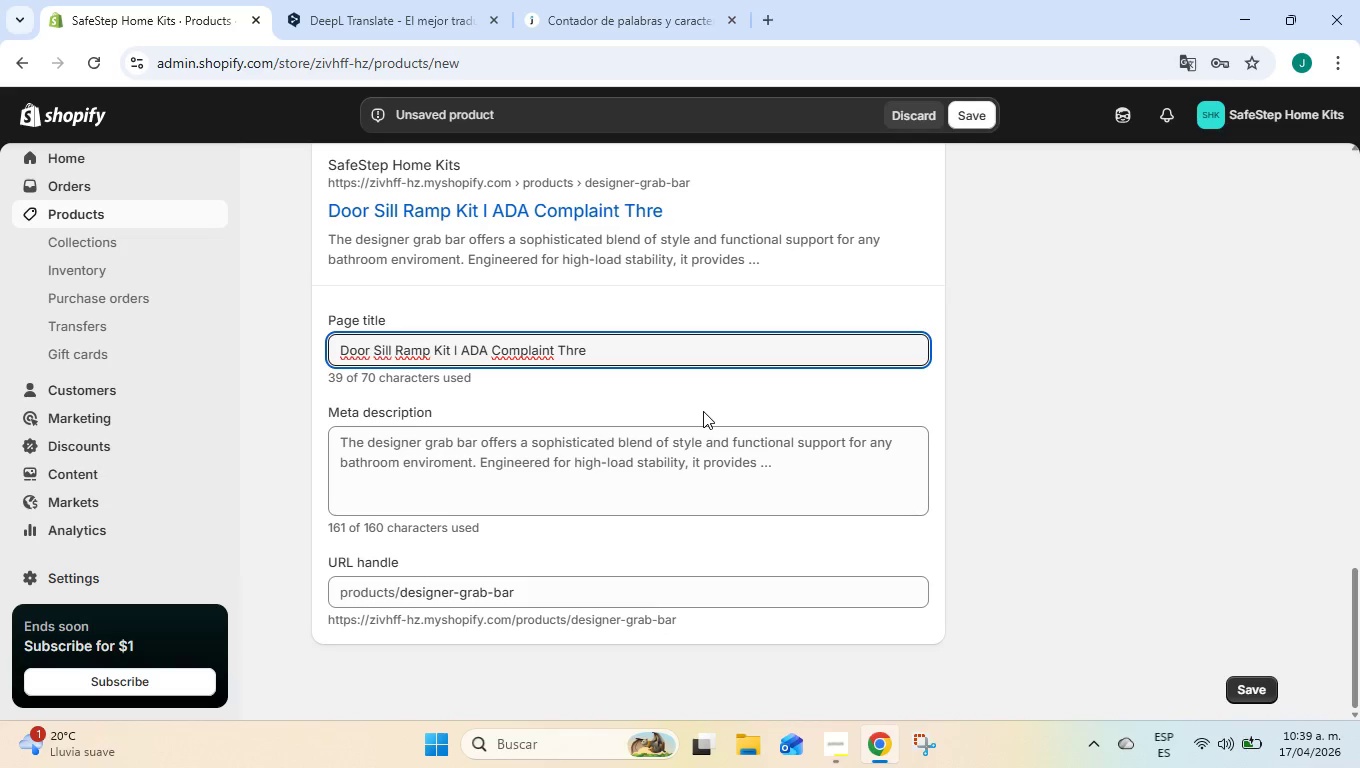 
type(shold Transition)
 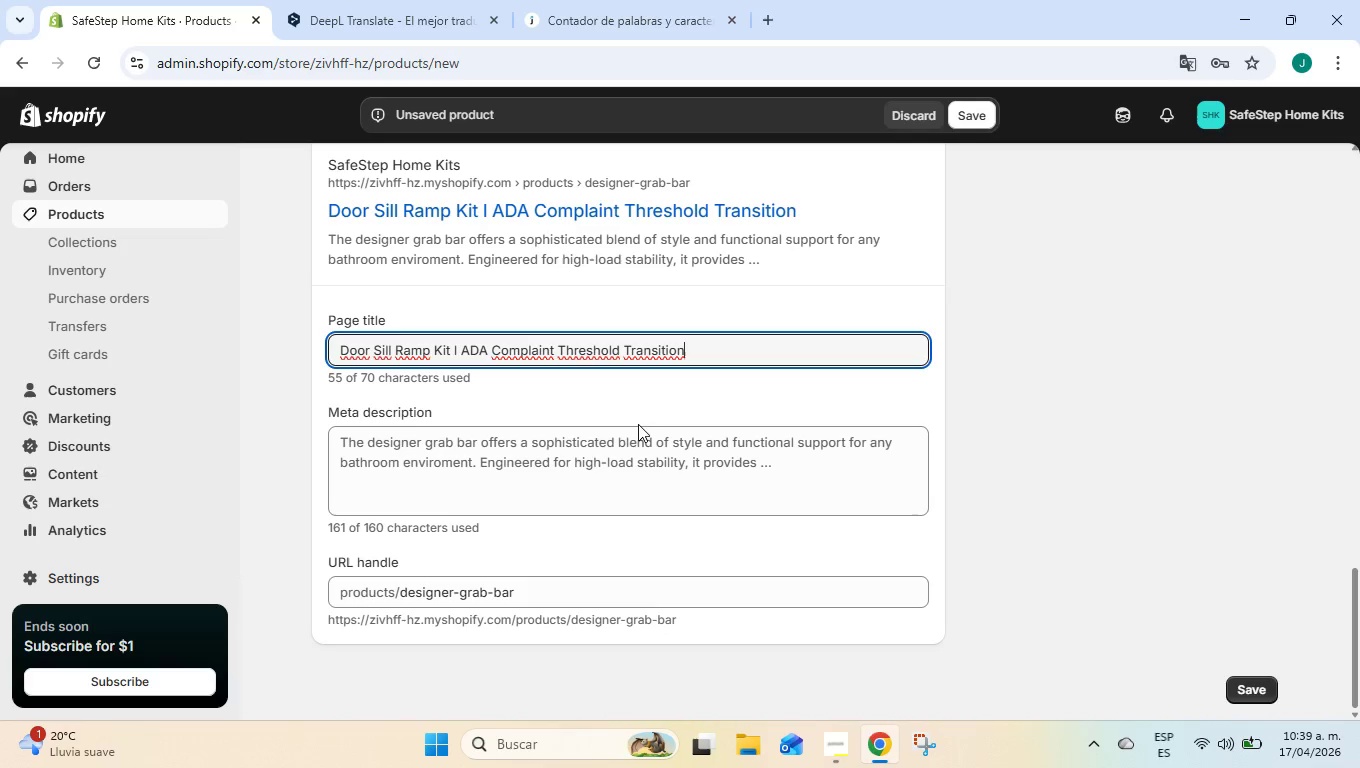 
double_click([635, 434])
 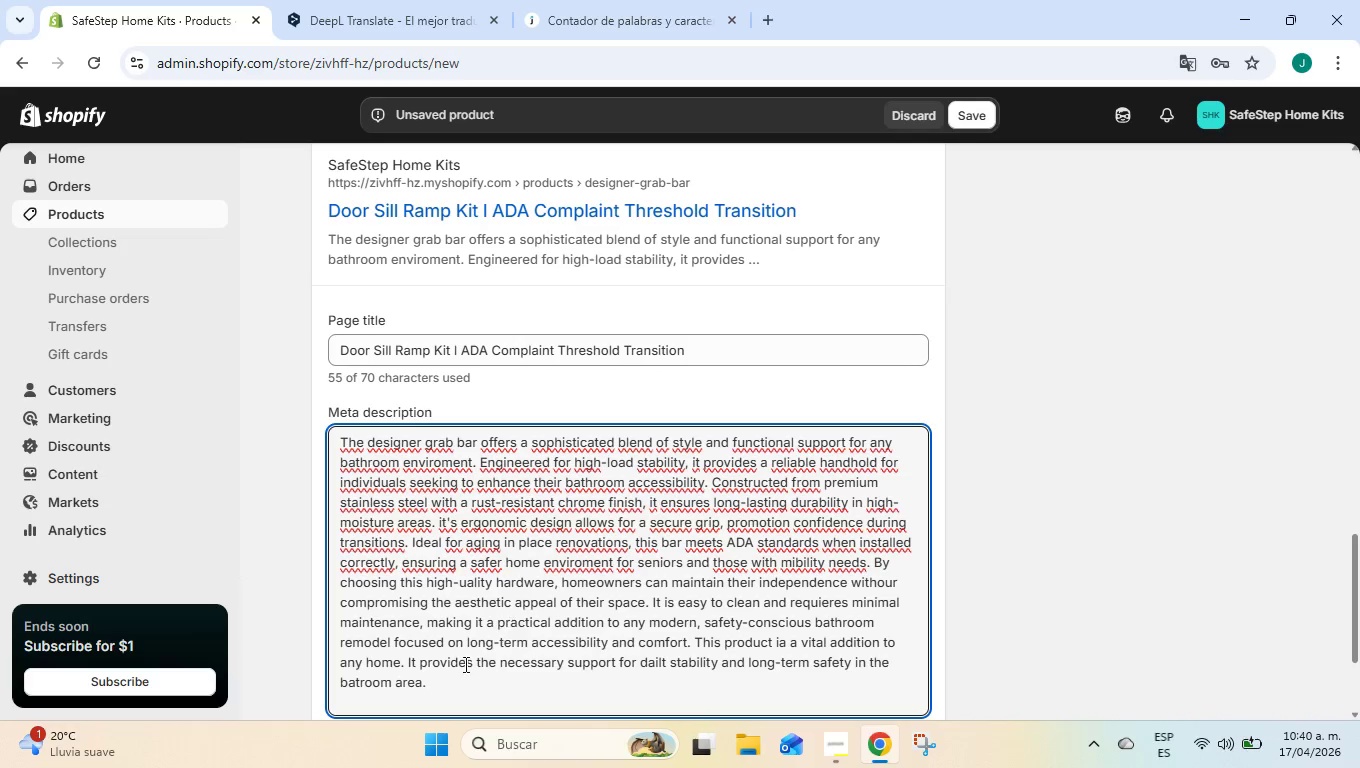 
left_click_drag(start_coordinate=[451, 692], to_coordinate=[294, 372])
 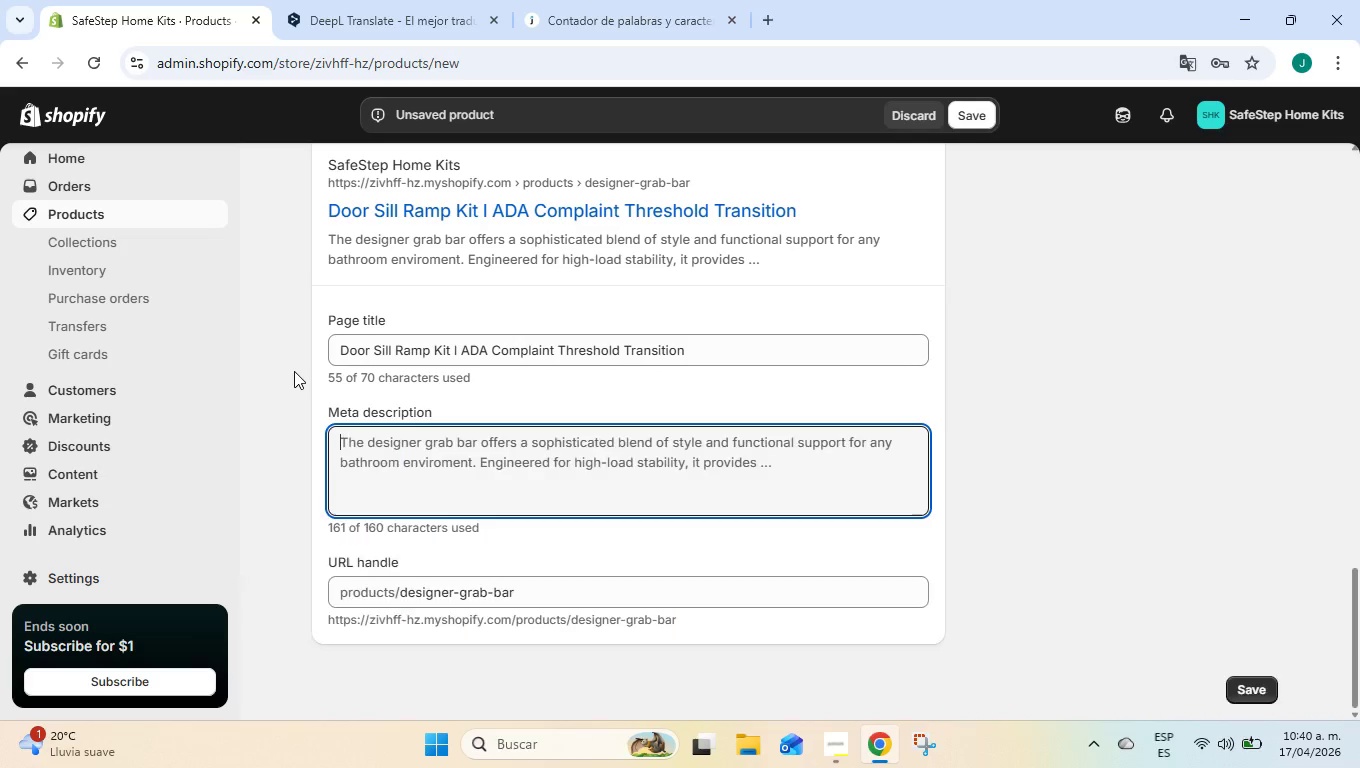 
key(Backspace)
type(Modular door sill)
 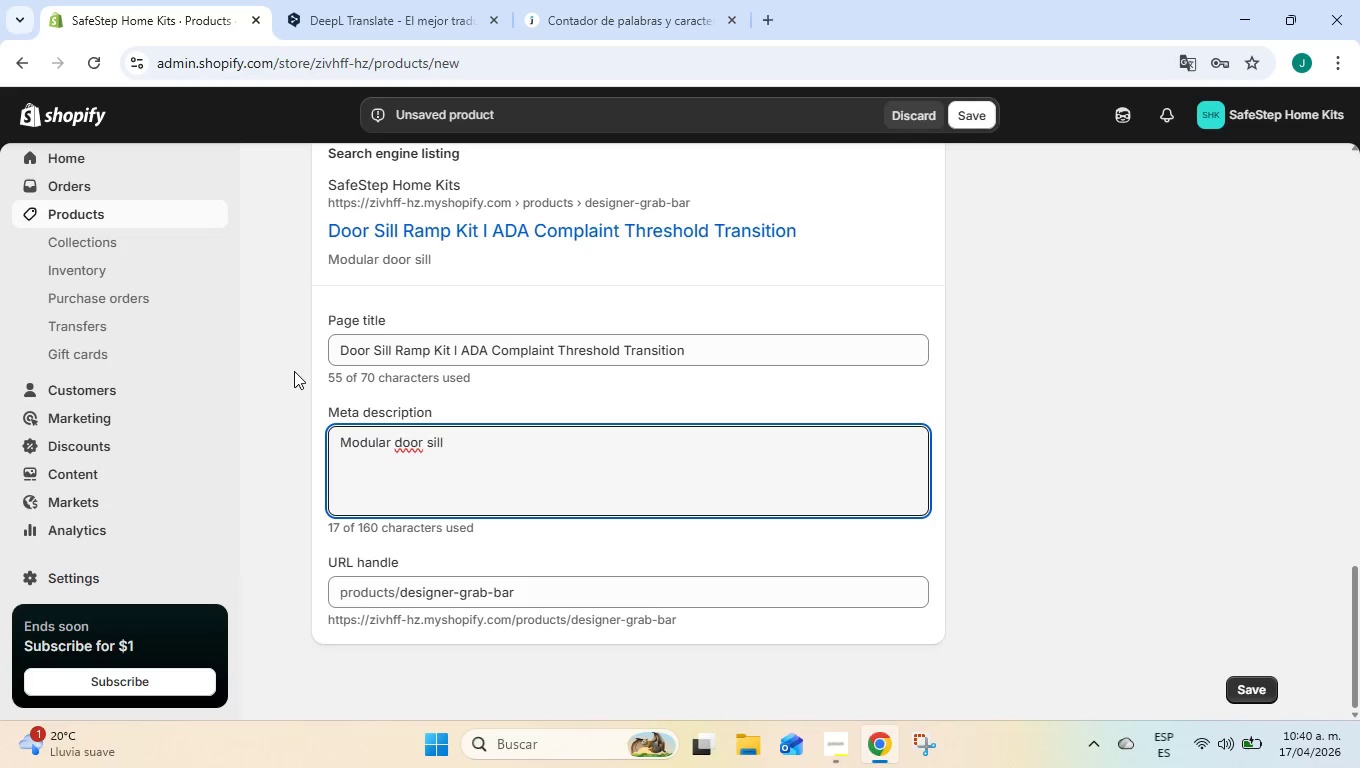 
hold_key(key=Backspace, duration=1.45)
 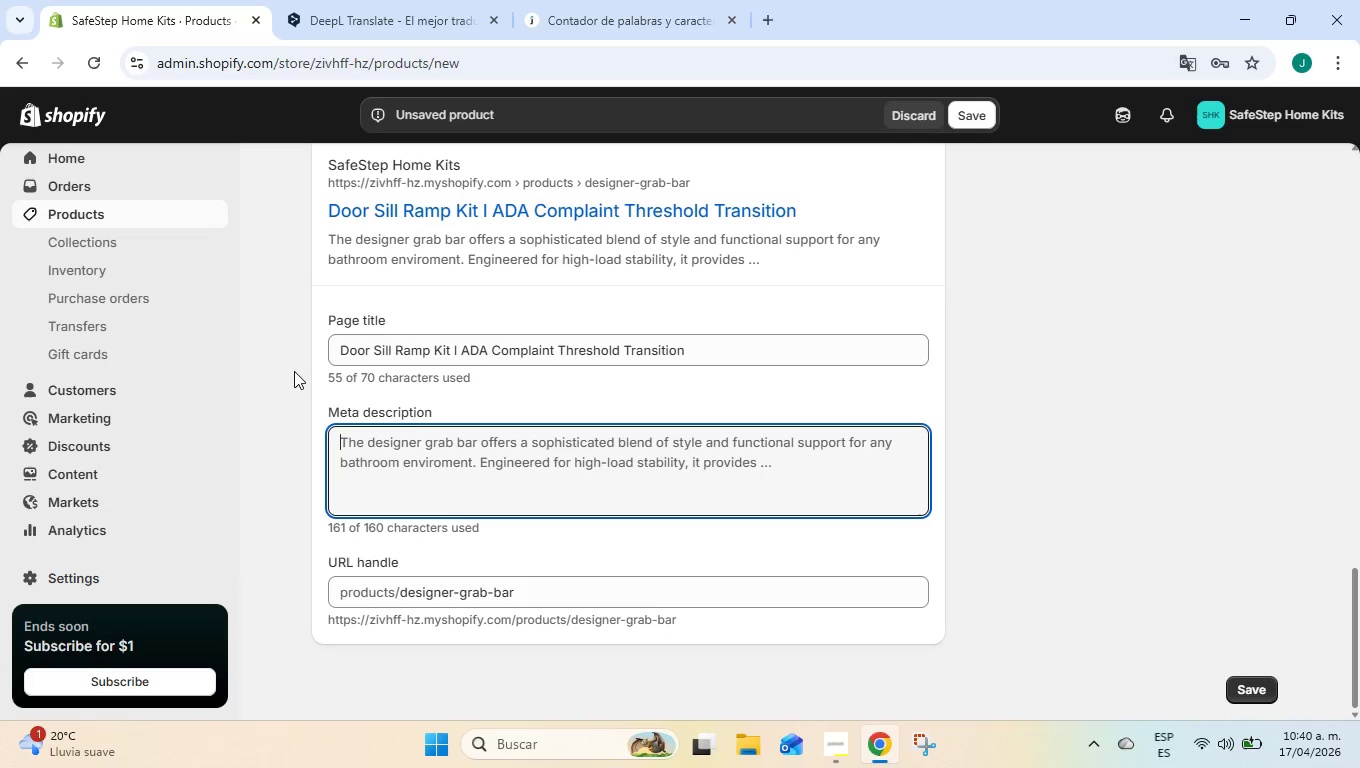 
wait(76.75)
 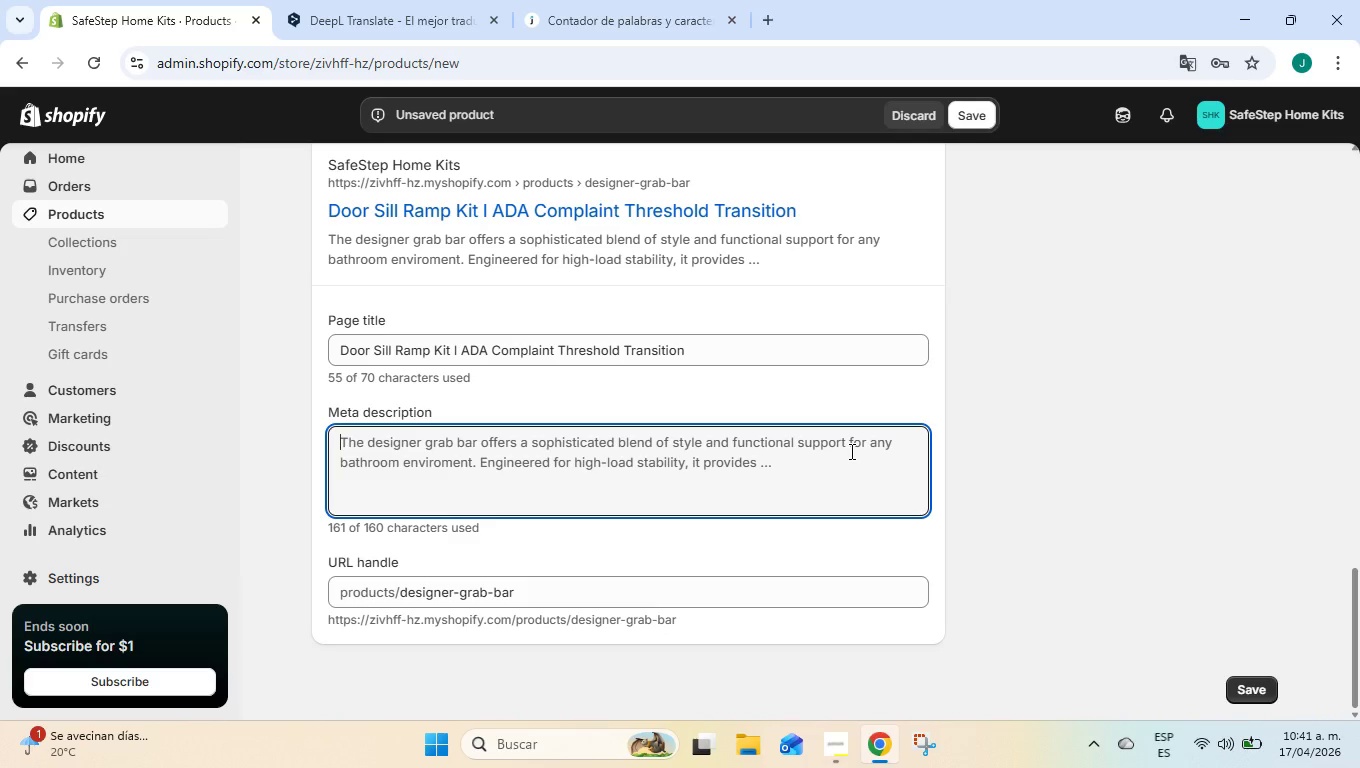 
left_click([826, 729])